 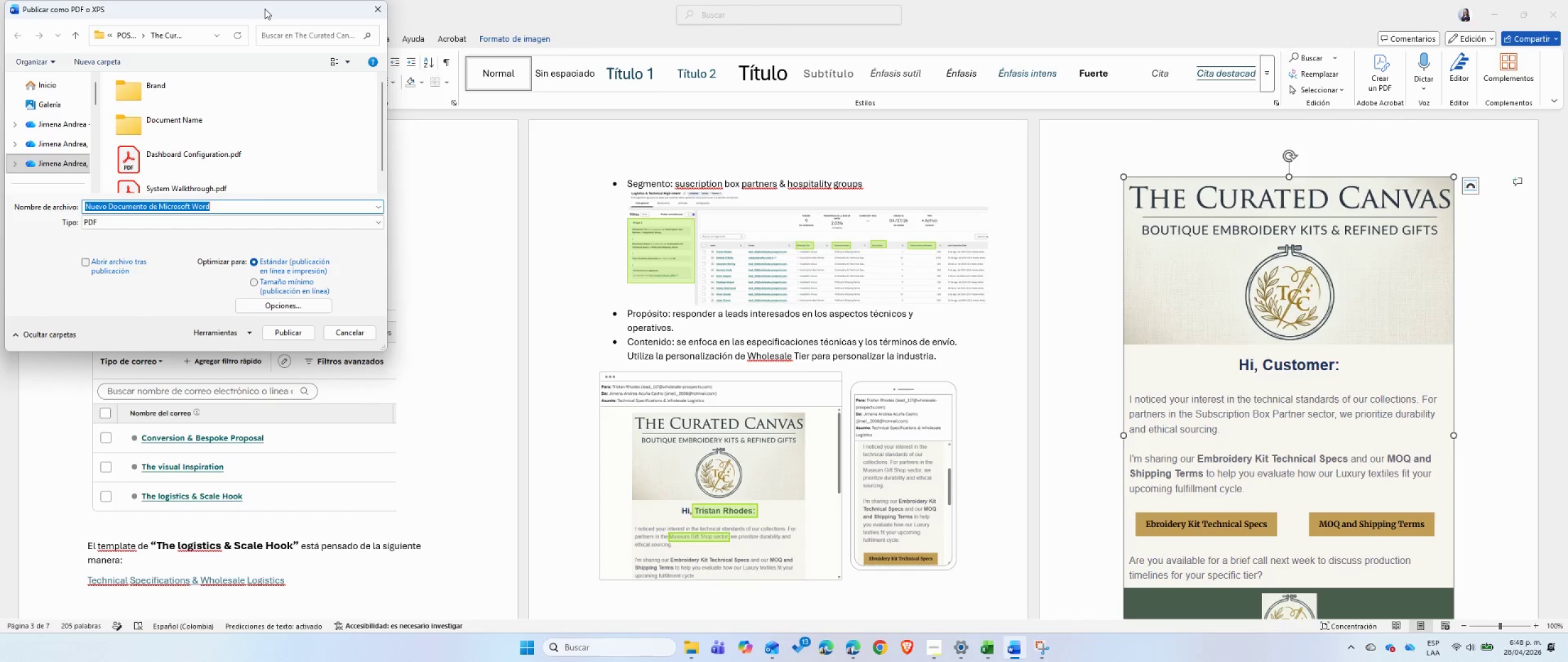 
key(Control+ControlLeft)
 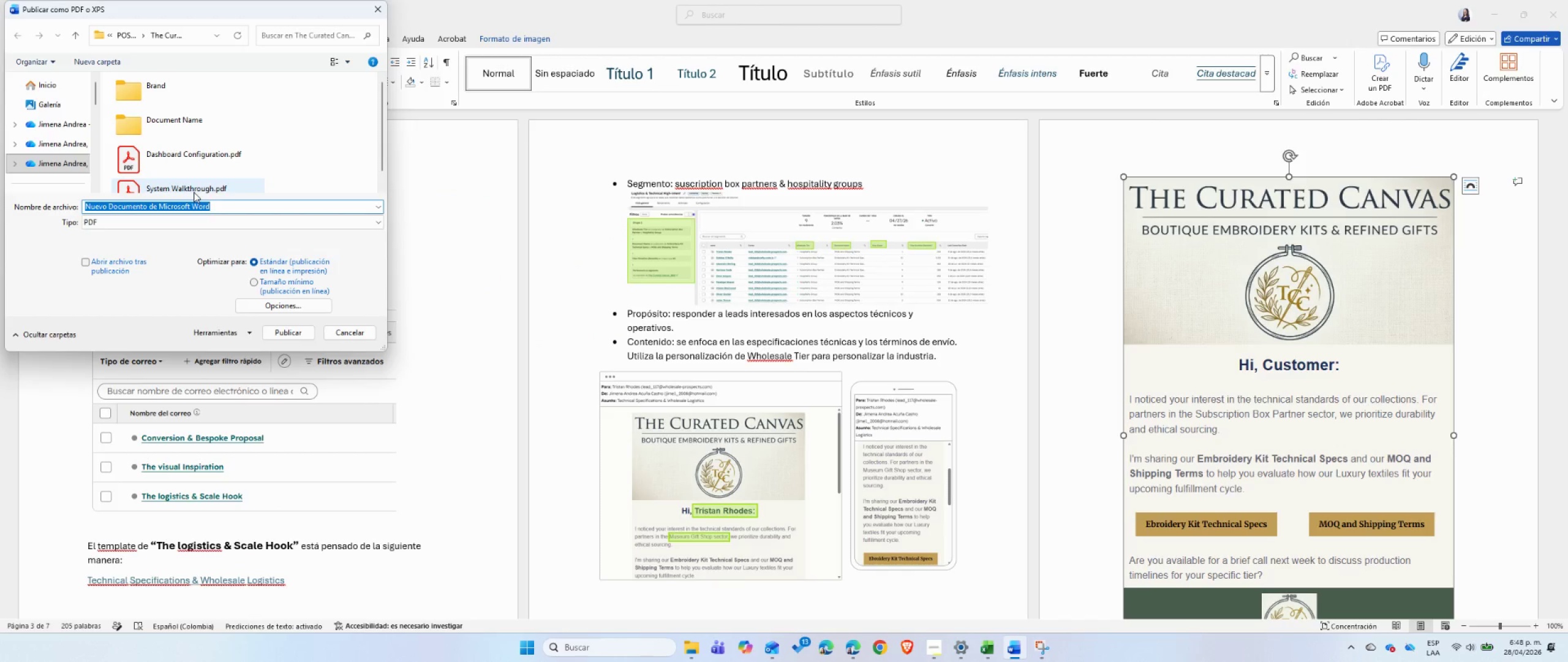 
key(Control+V)
 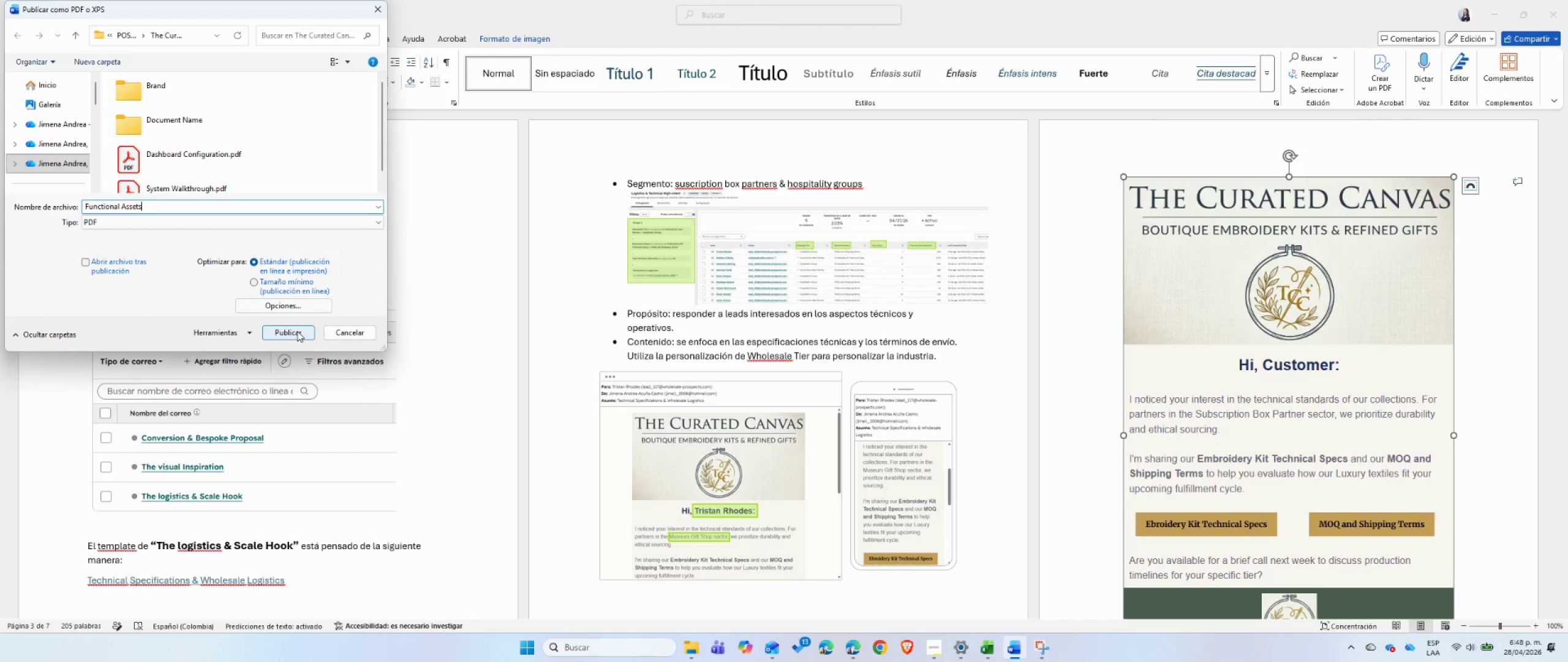 
left_click([297, 331])
 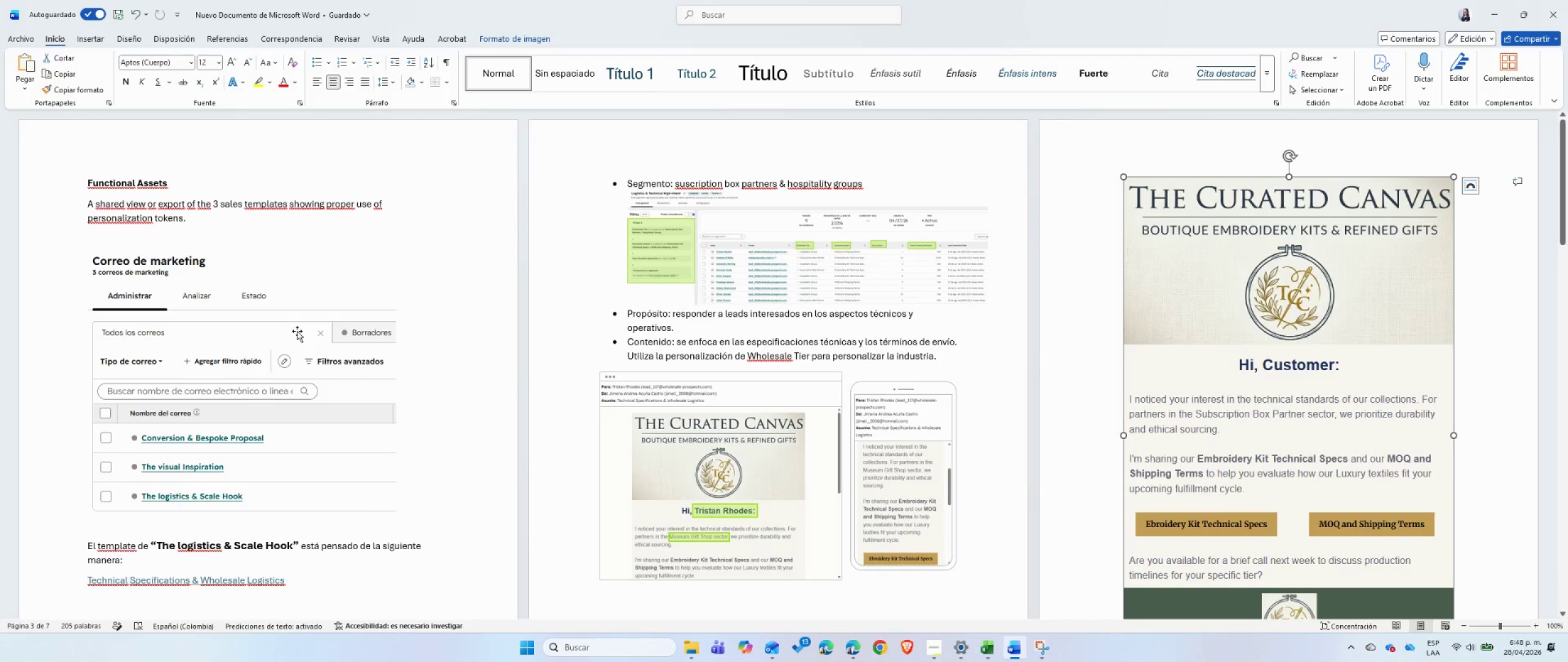 
wait(7.39)
 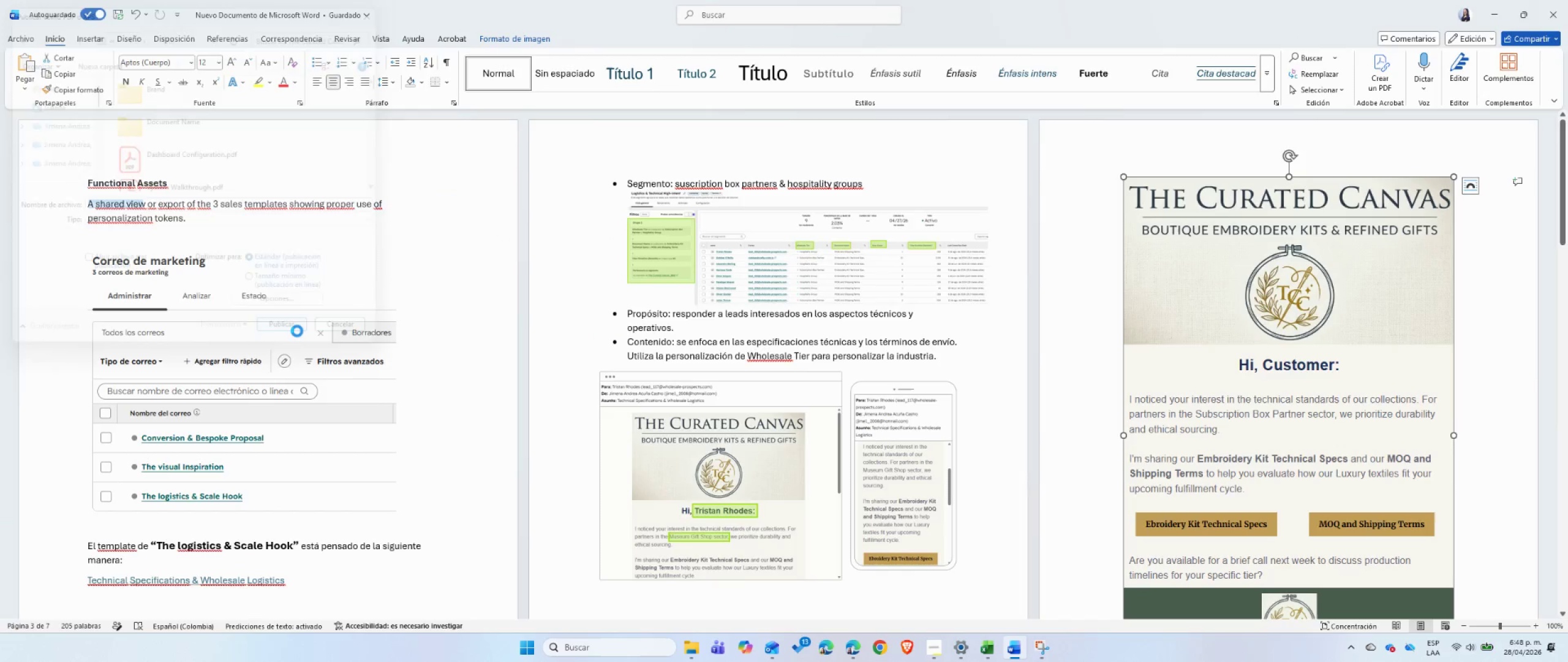 
left_click([341, 15])
 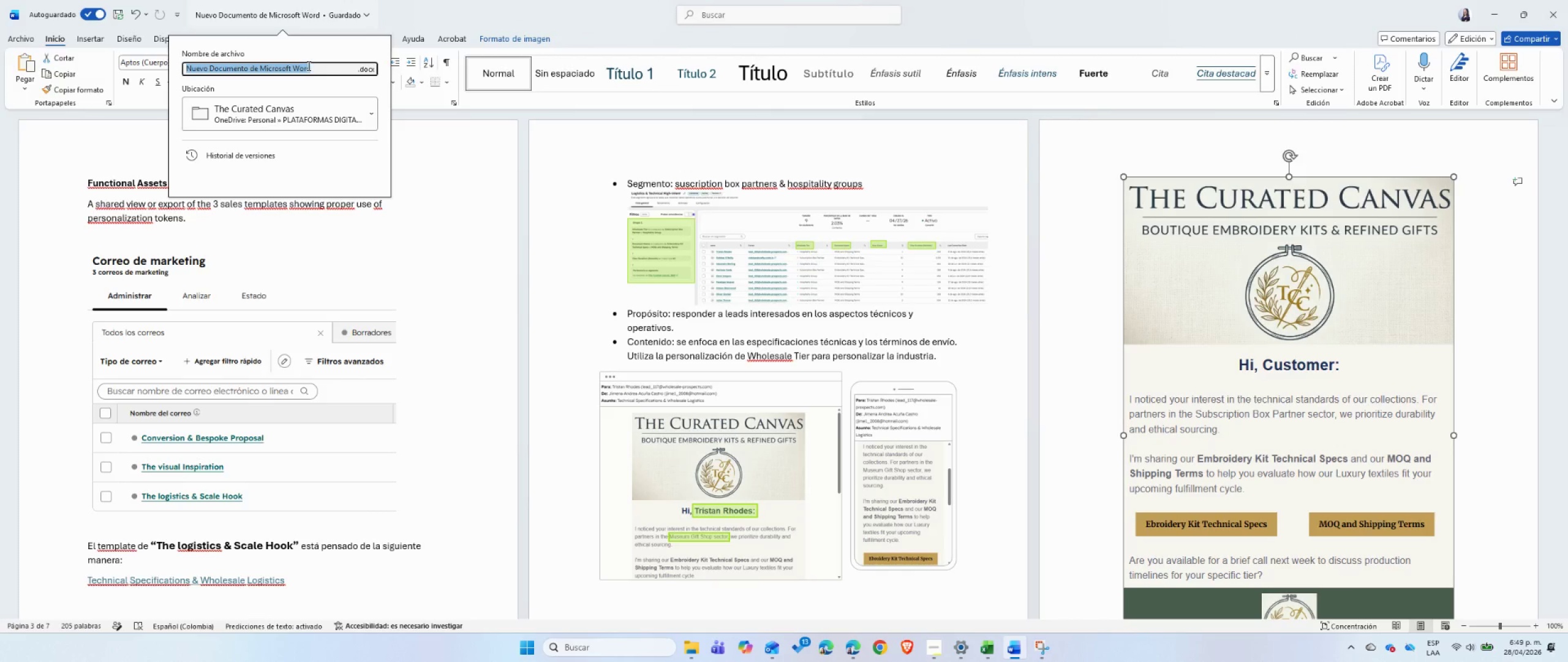 
key(Control+ControlLeft)
 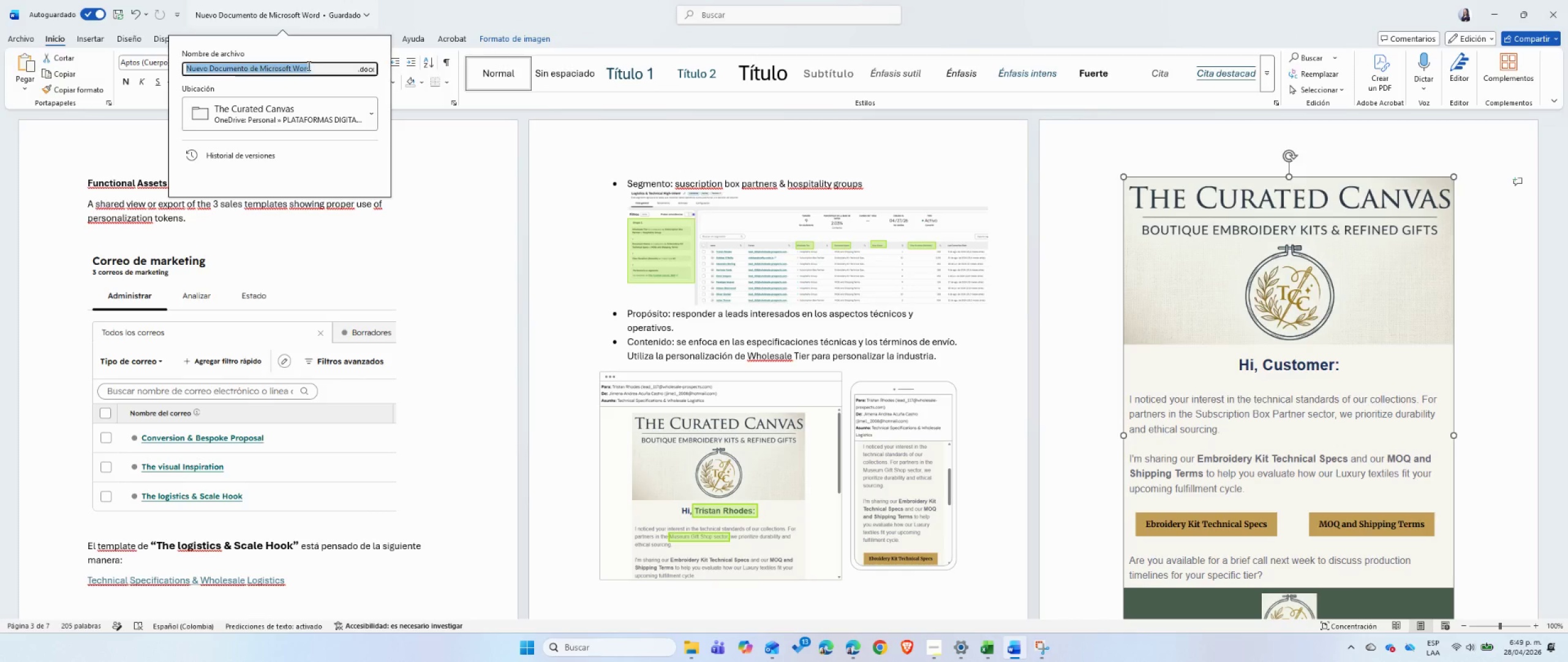 
key(Control+V)
 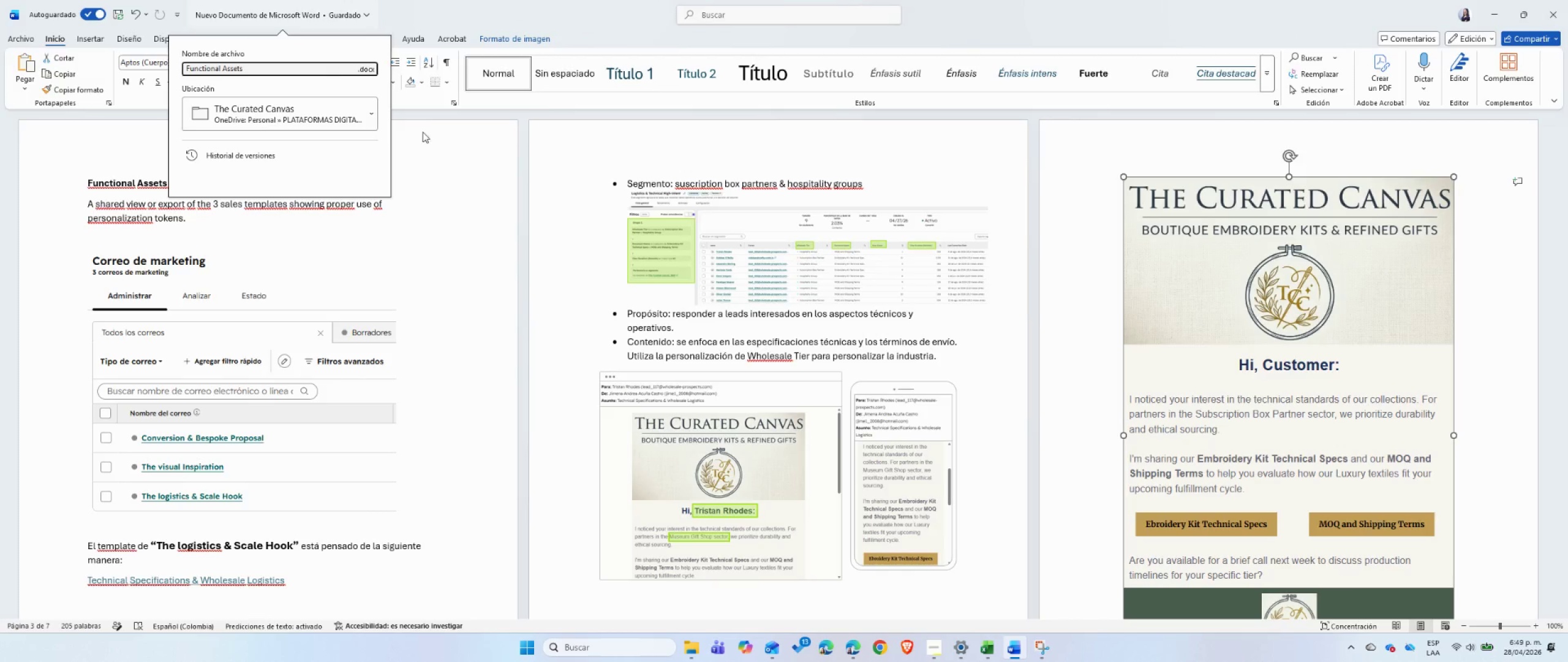 
left_click([424, 115])
 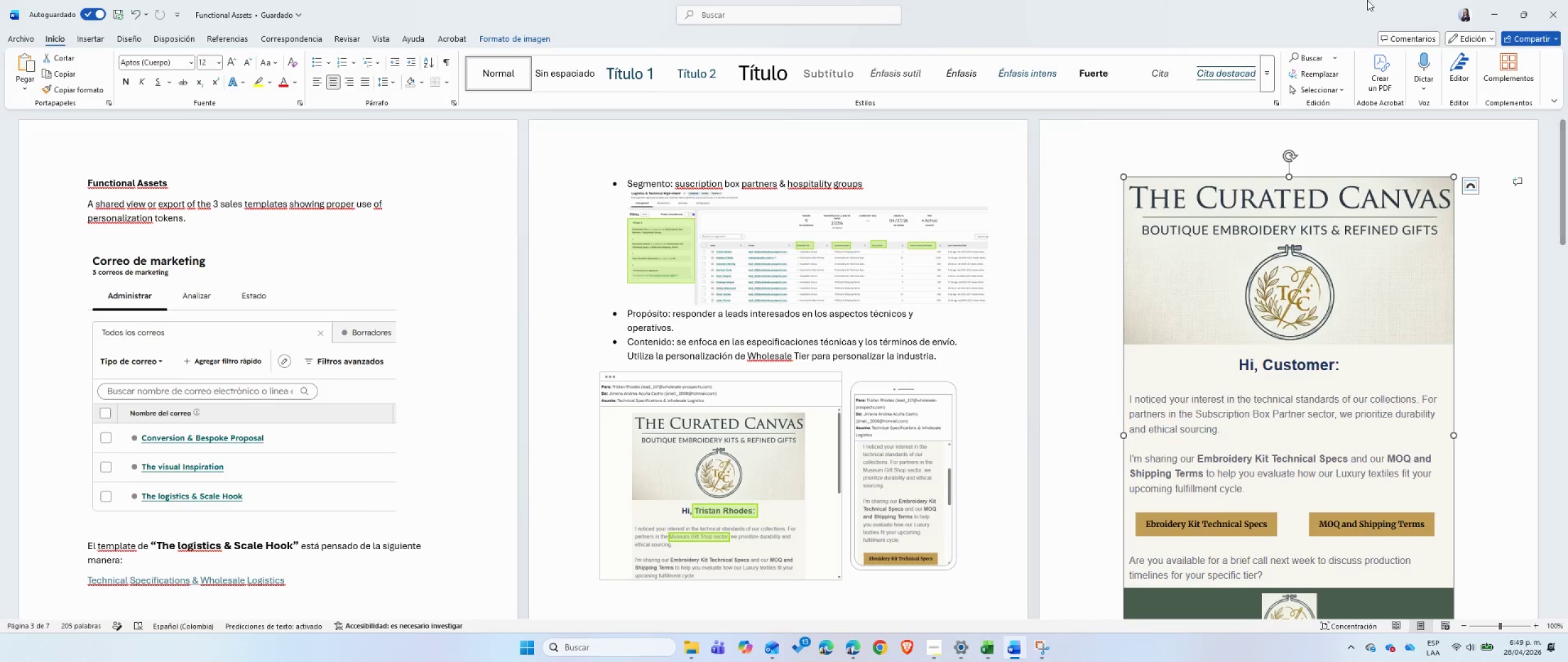 
wait(7.78)
 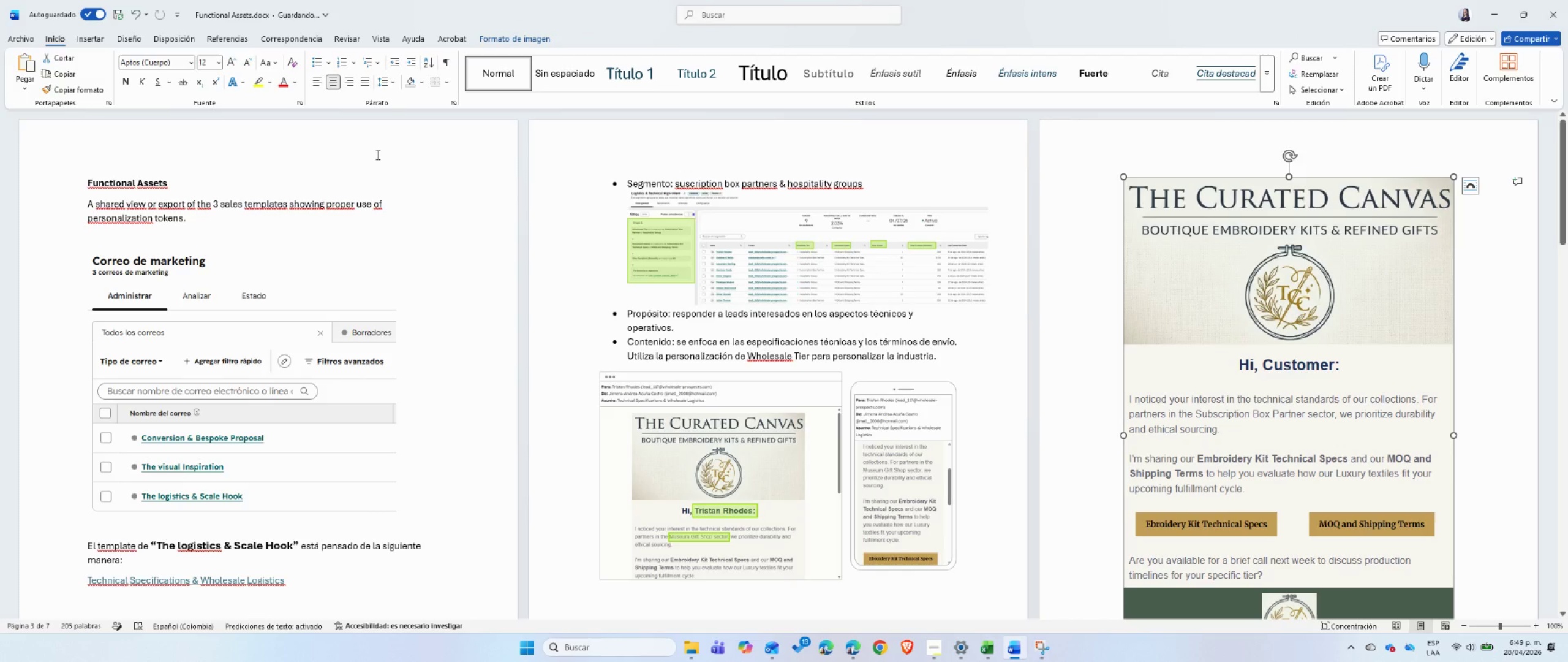 
left_click([682, 658])
 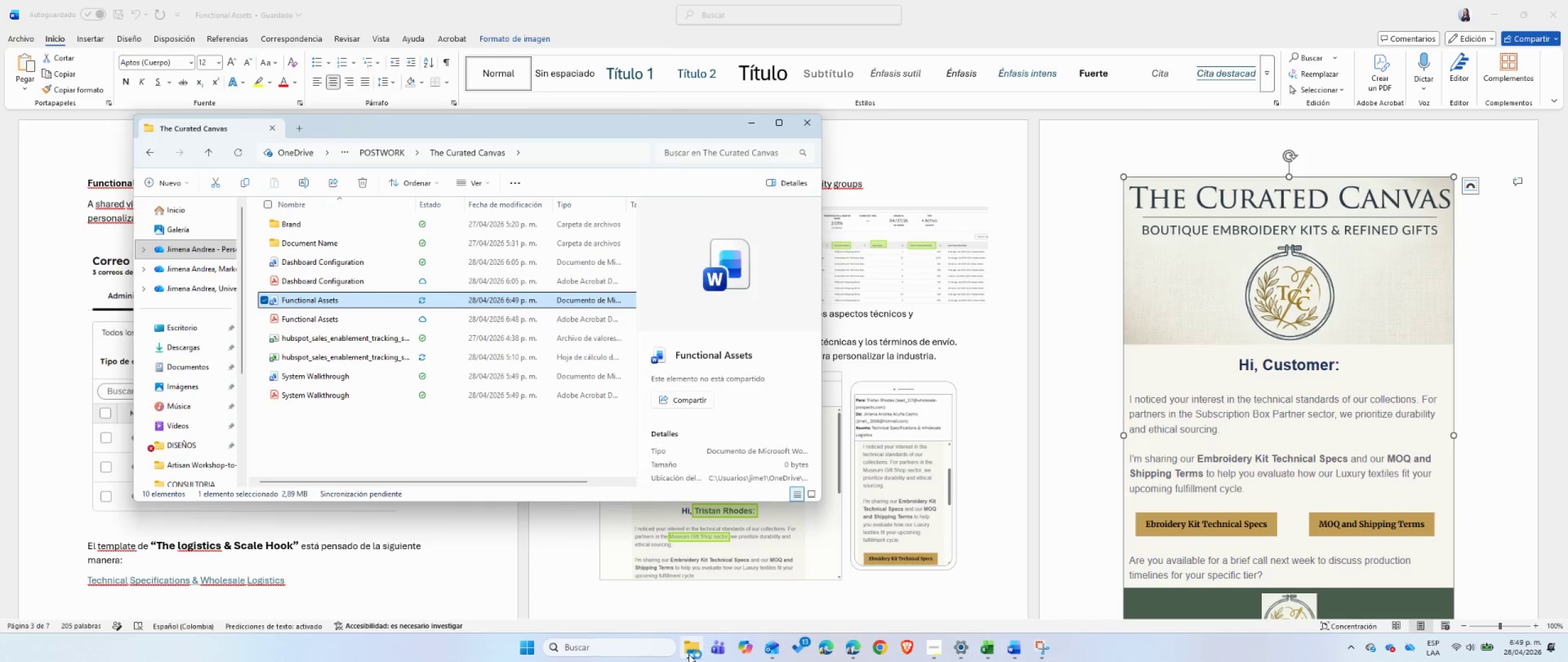 
left_click([688, 654])
 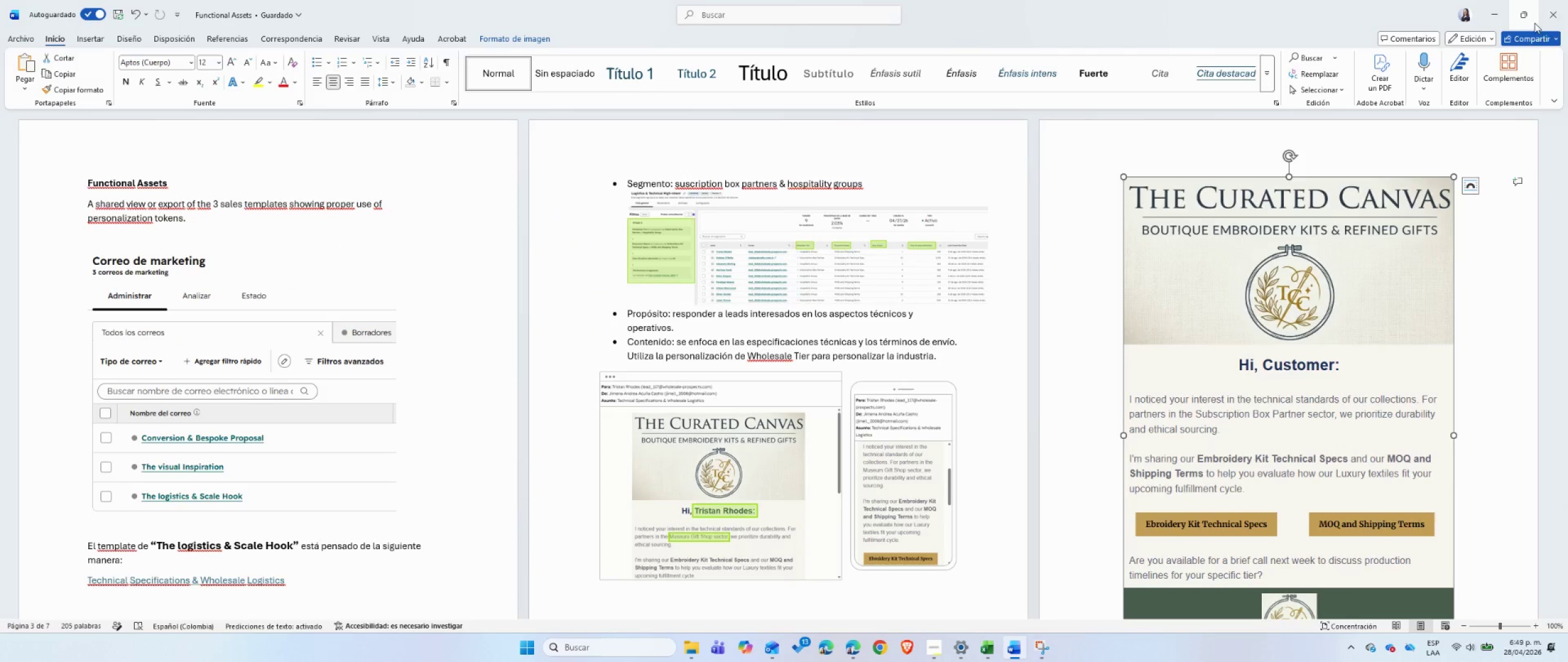 
left_click([1544, 18])